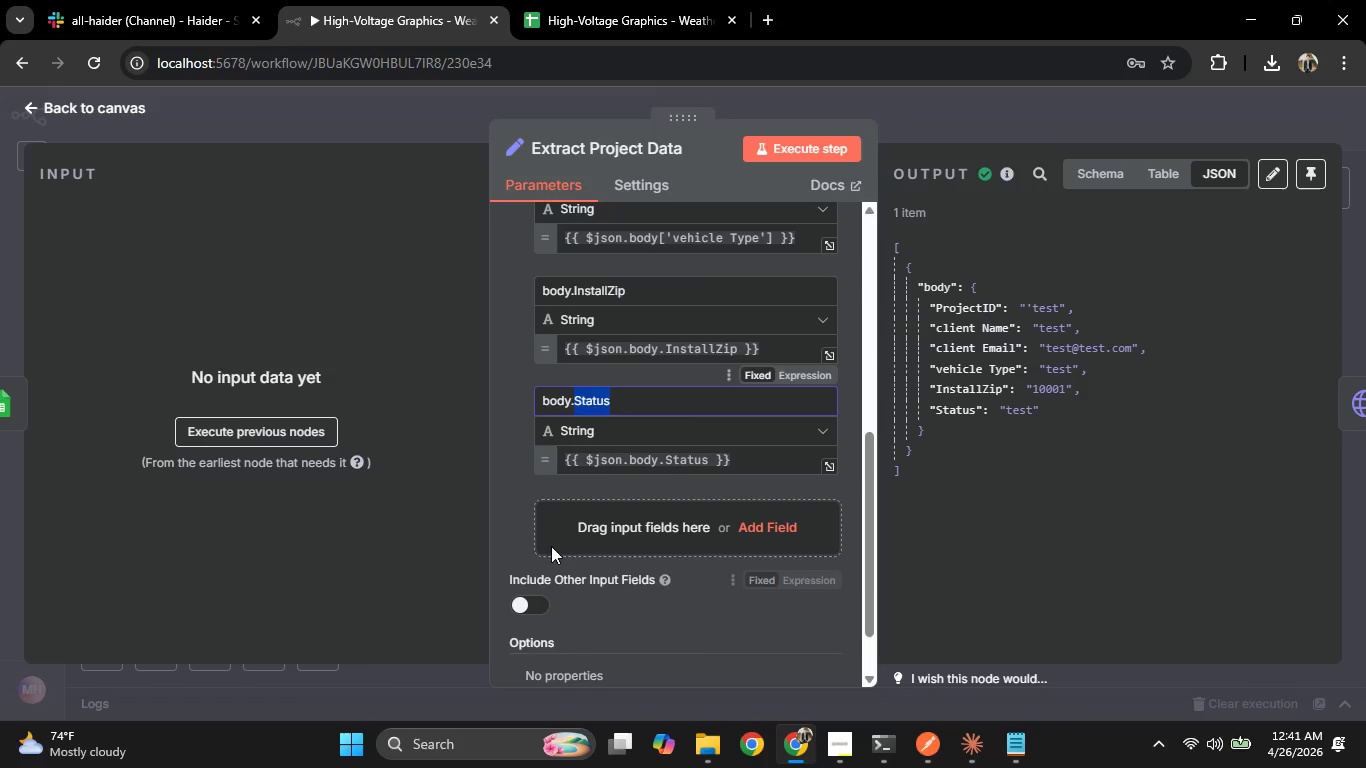 
left_click([5, 217])
 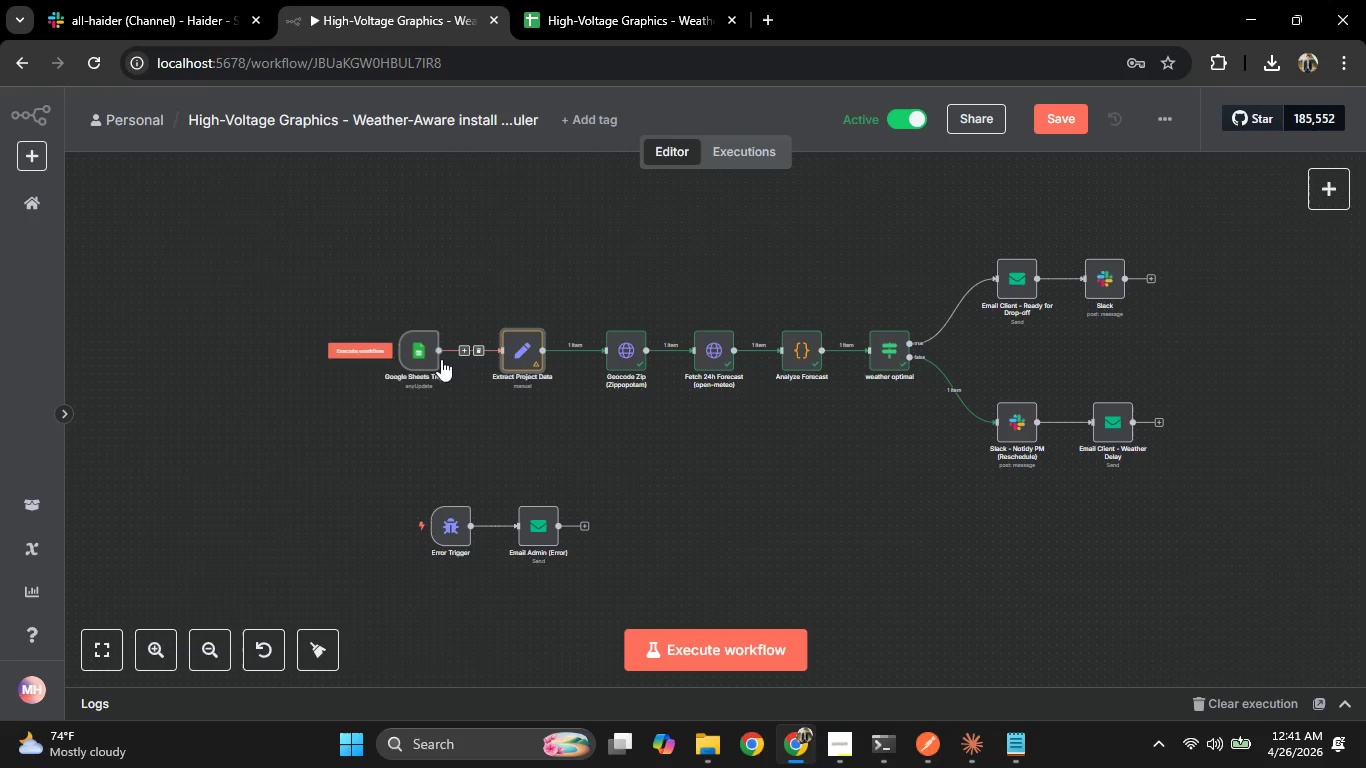 
double_click([417, 352])
 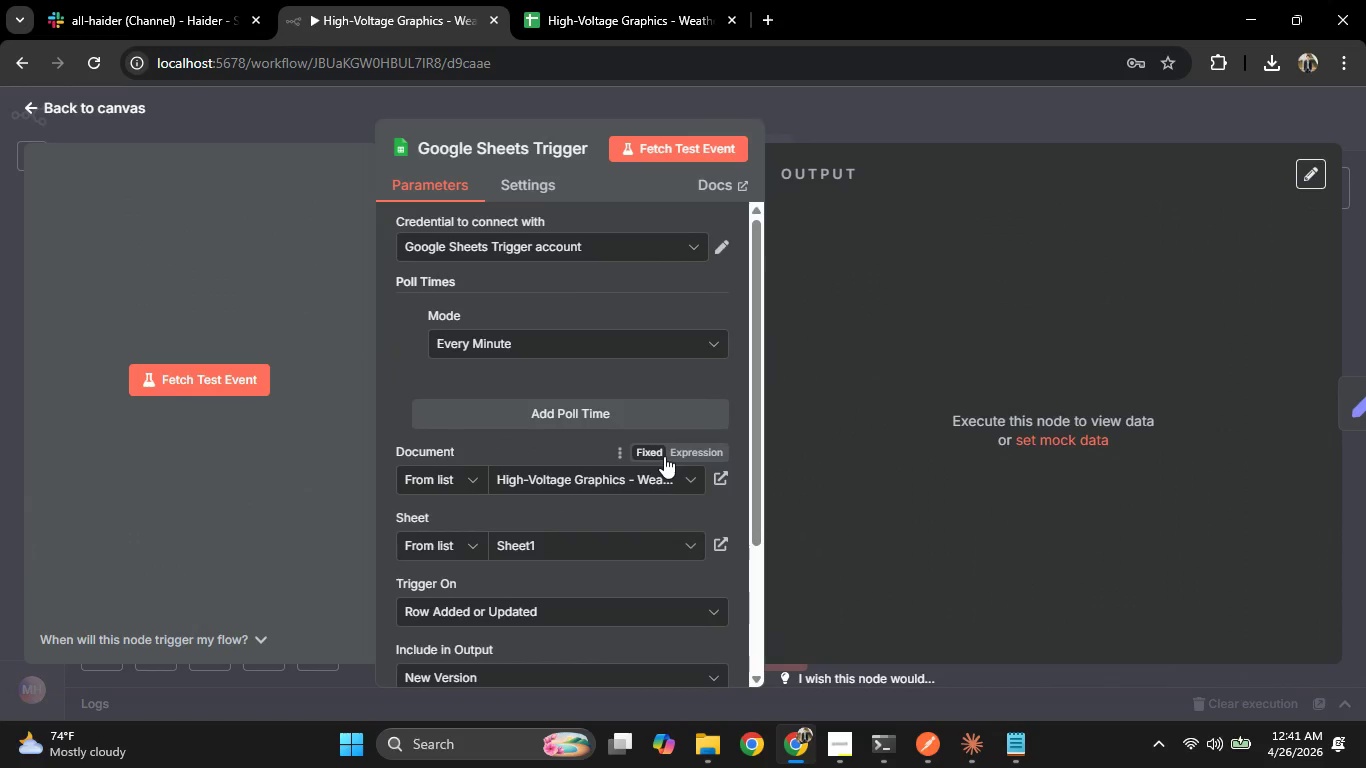 
scroll: coordinate [594, 526], scroll_direction: down, amount: 3.0
 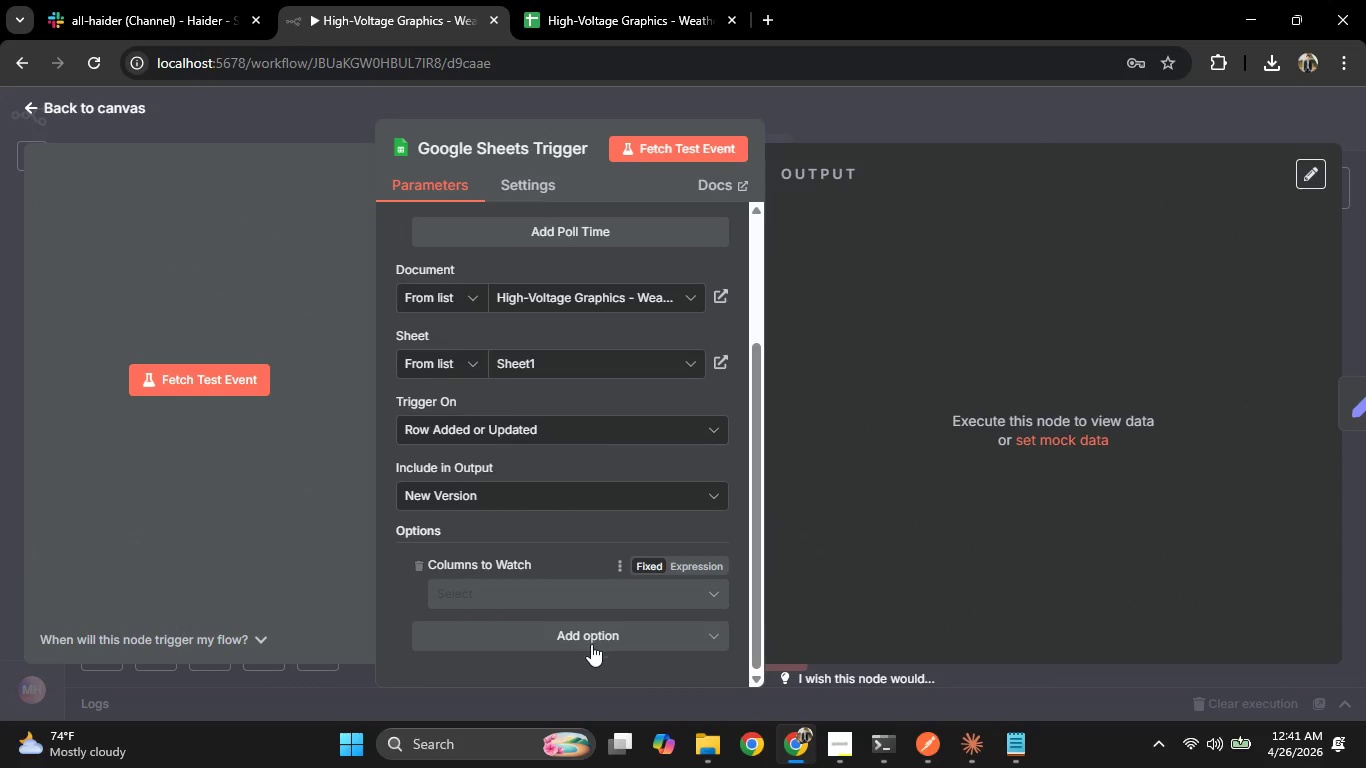 
left_click([562, 591])
 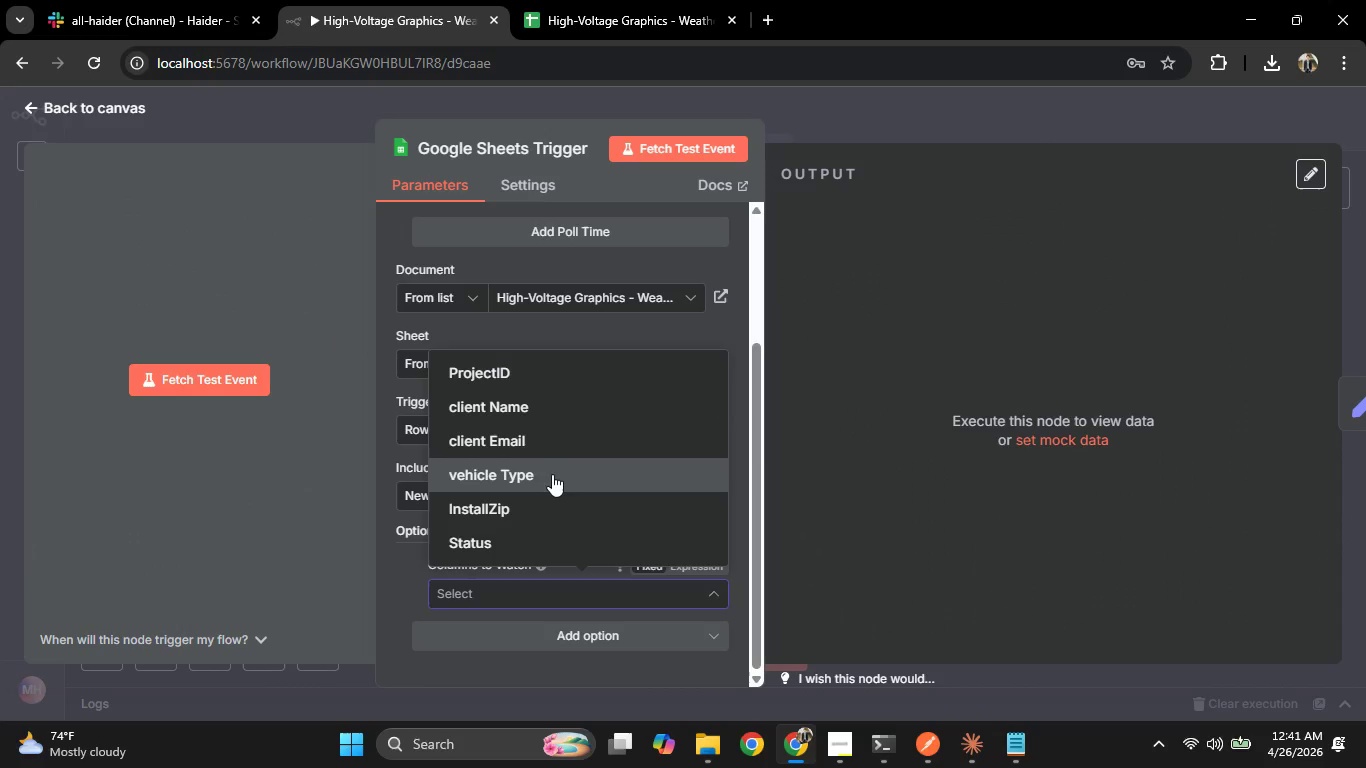 
left_click([539, 538])
 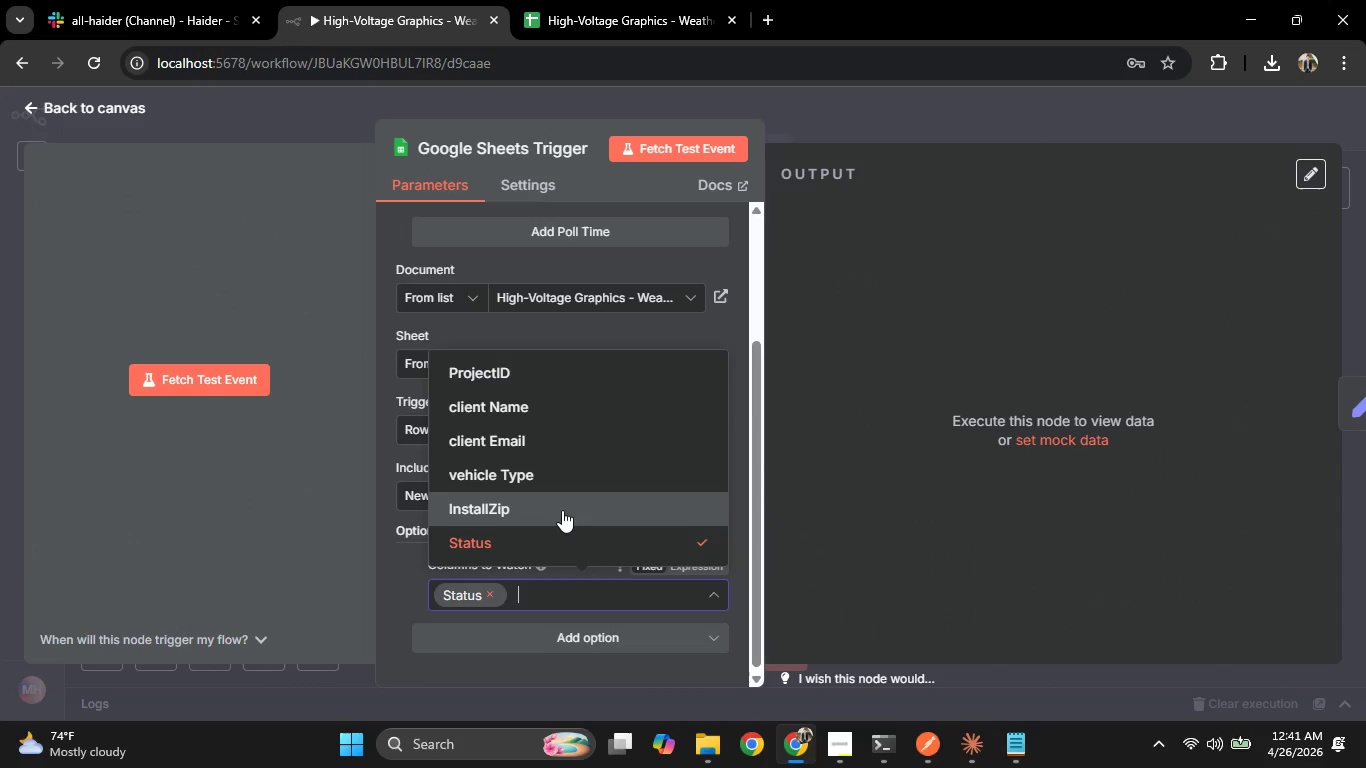 
scroll: coordinate [562, 510], scroll_direction: down, amount: 1.0
 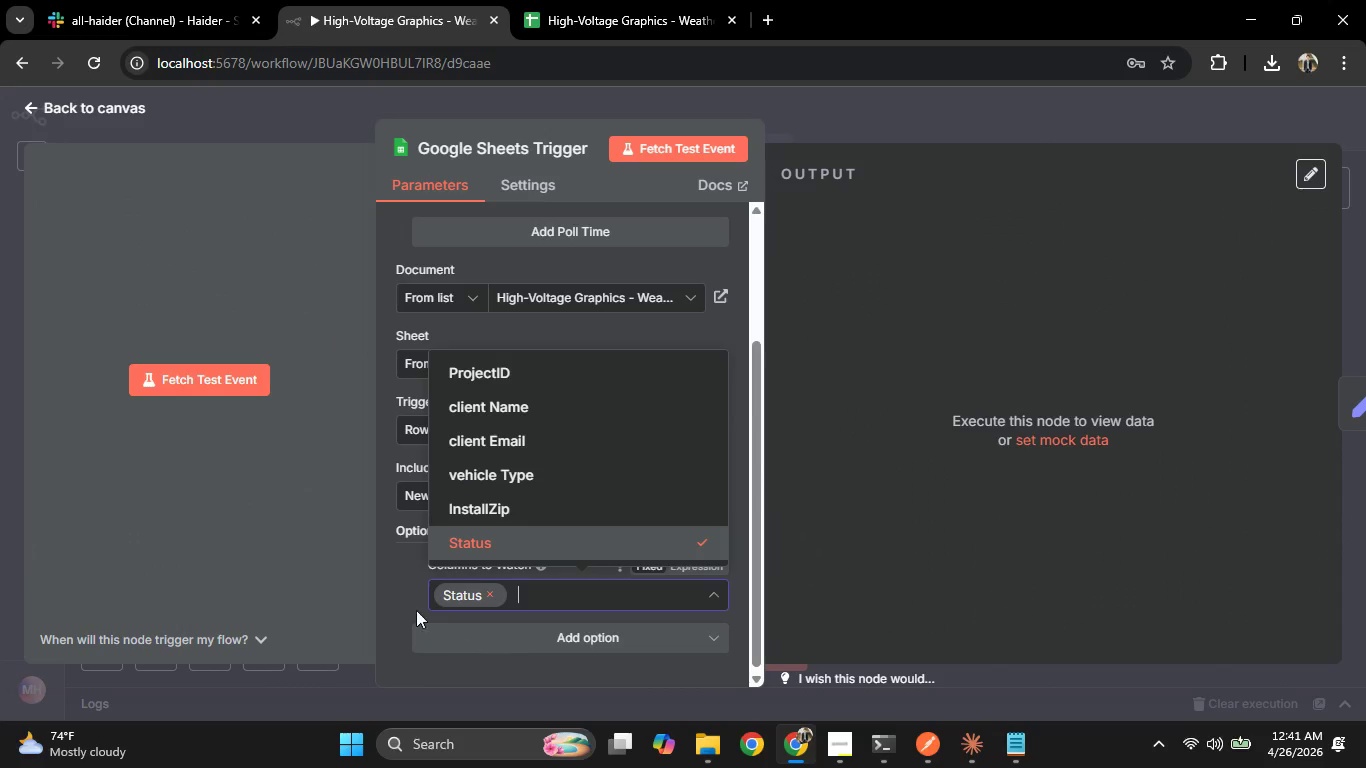 
left_click([408, 577])
 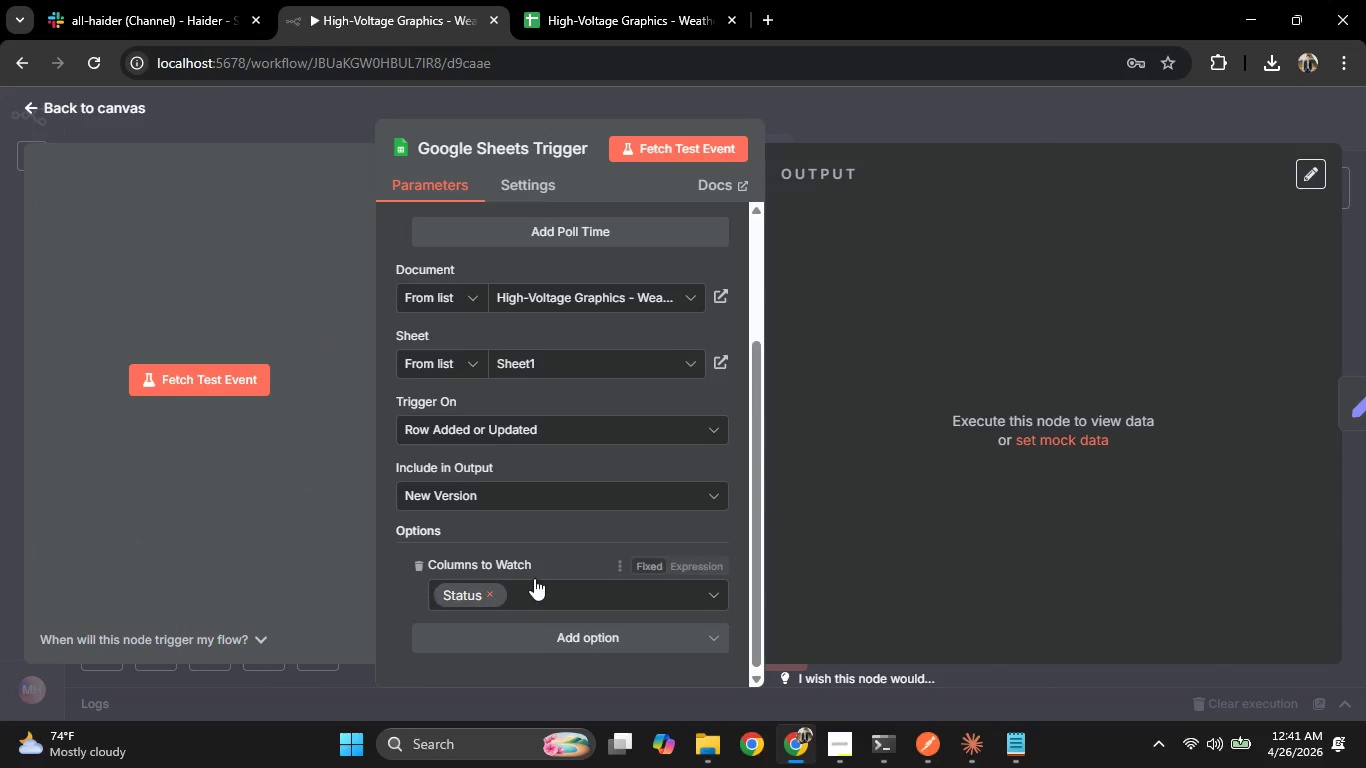 
scroll: coordinate [545, 579], scroll_direction: down, amount: 3.0
 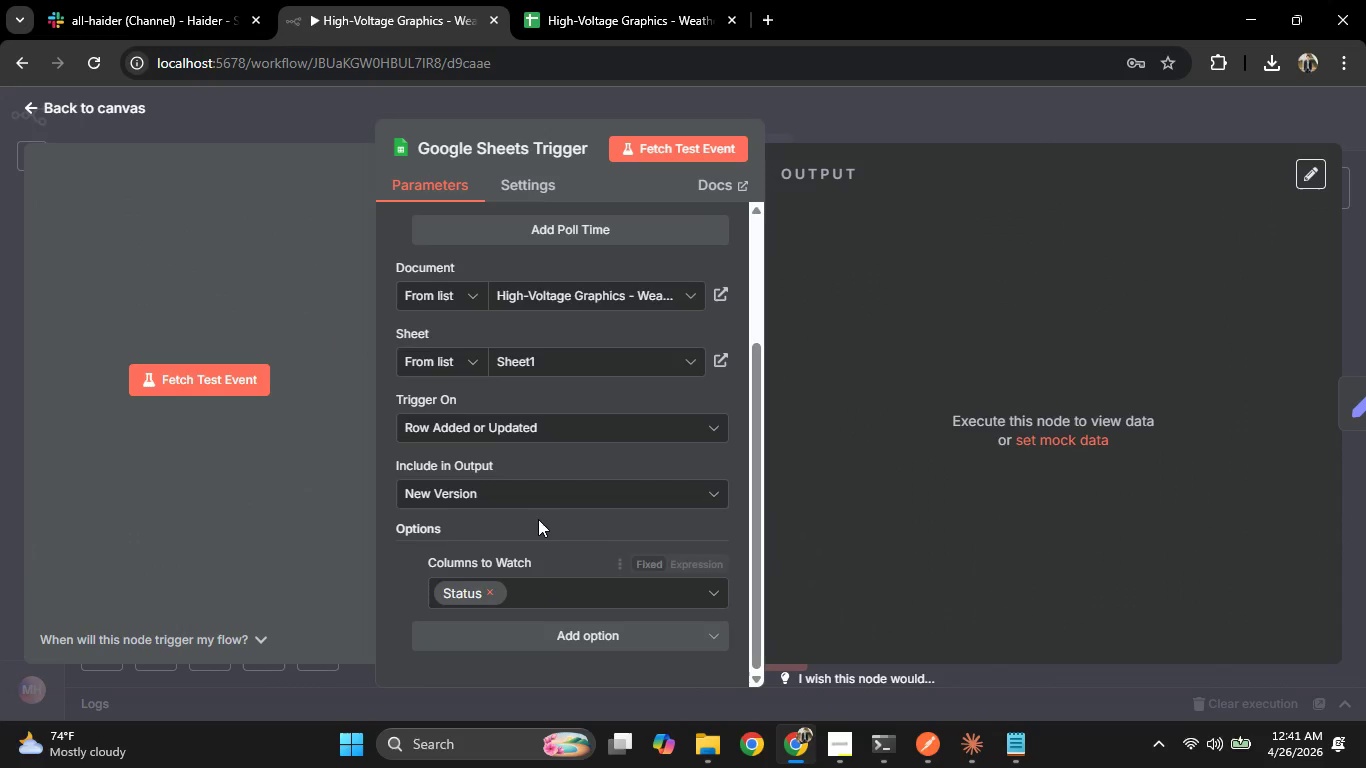 
scroll: coordinate [538, 519], scroll_direction: up, amount: 6.0
 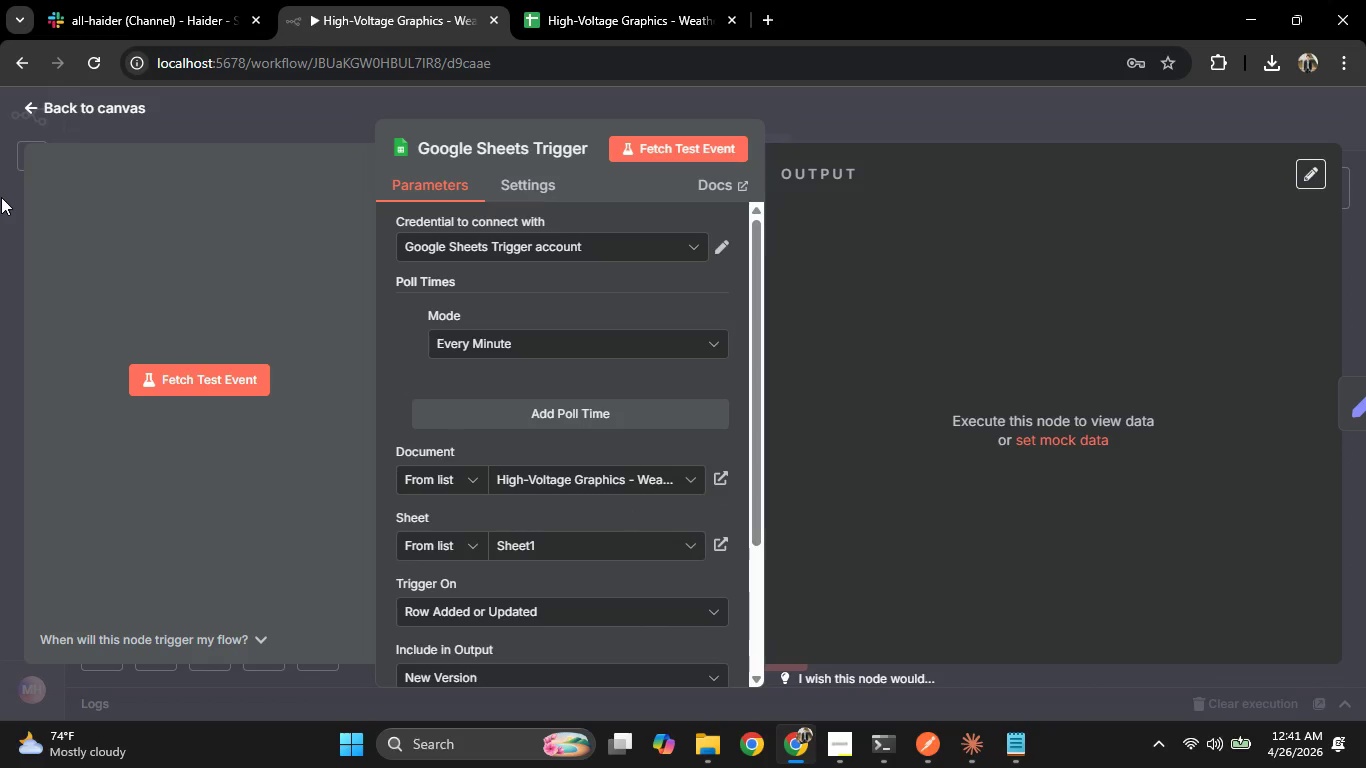 
left_click([2, 197])
 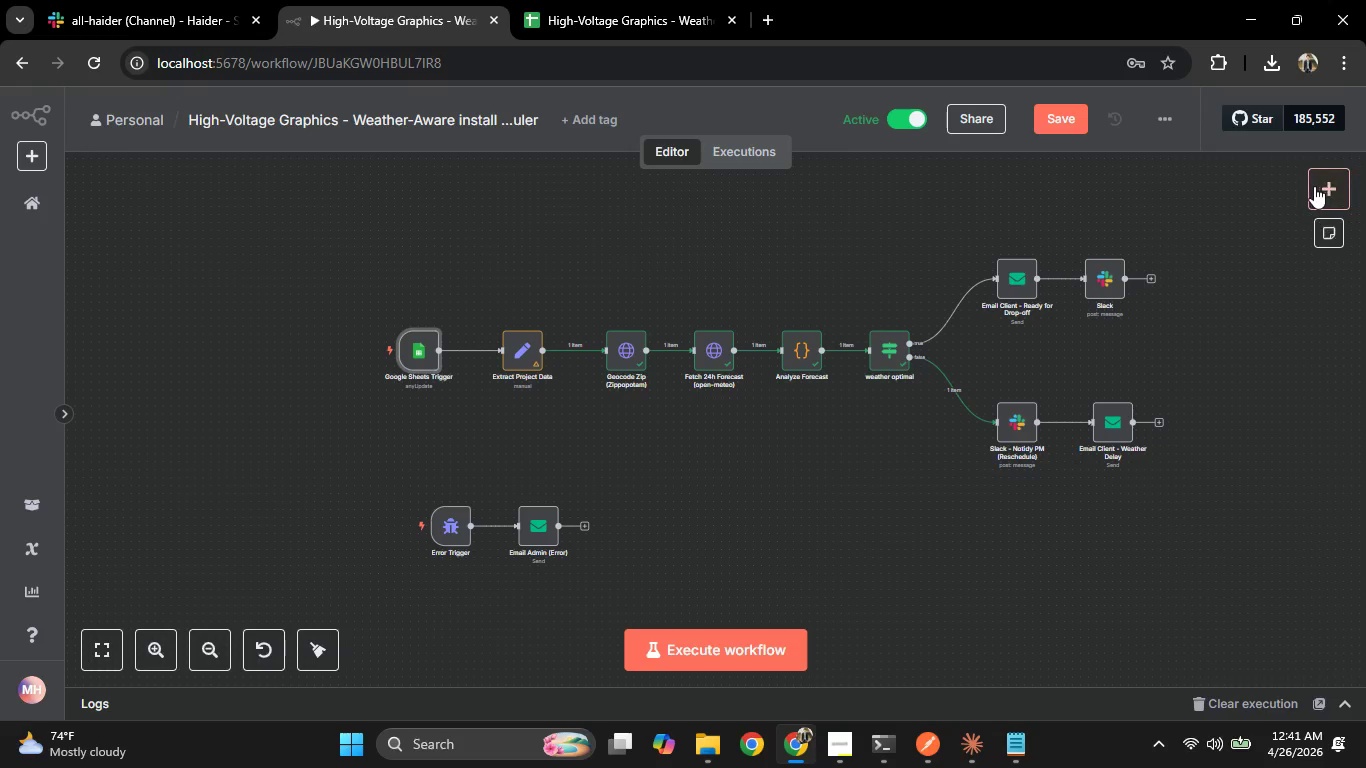 
type(sheet)
 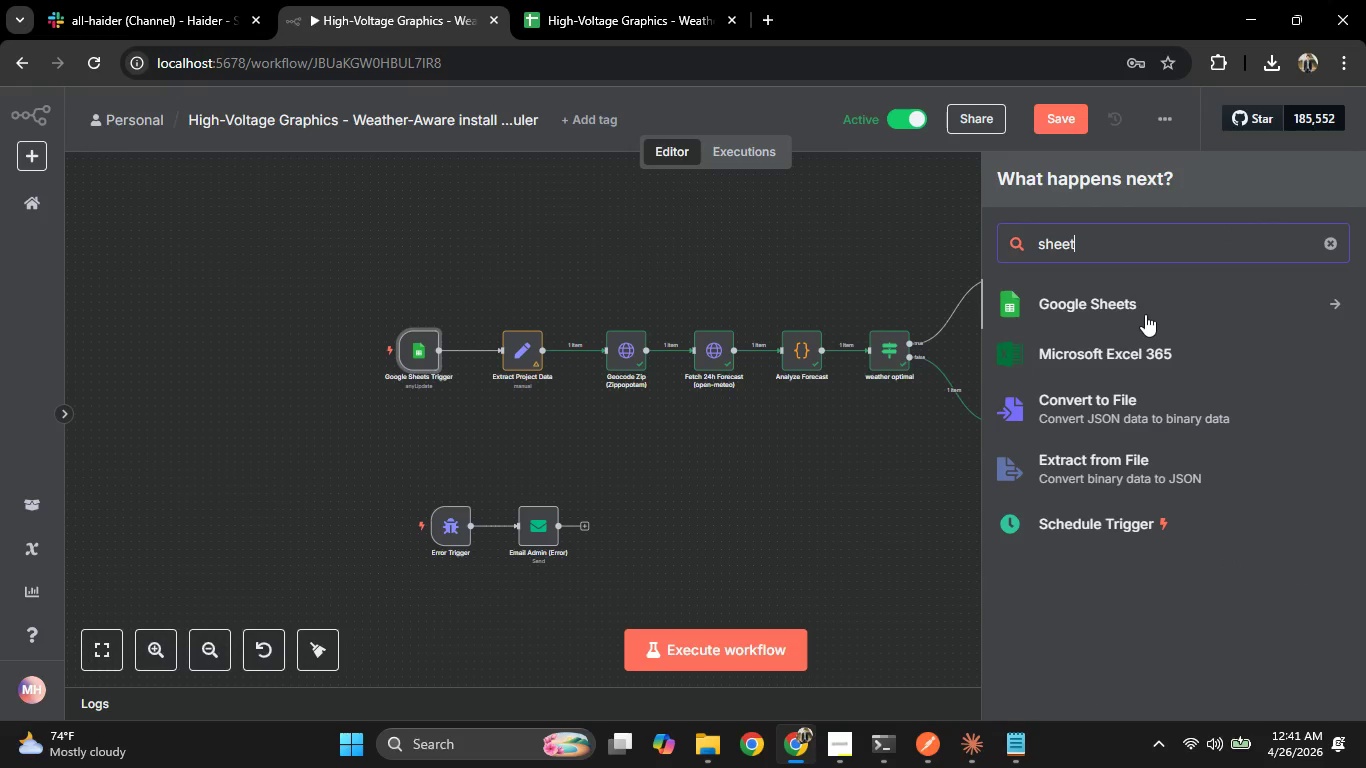 
left_click([1139, 308])
 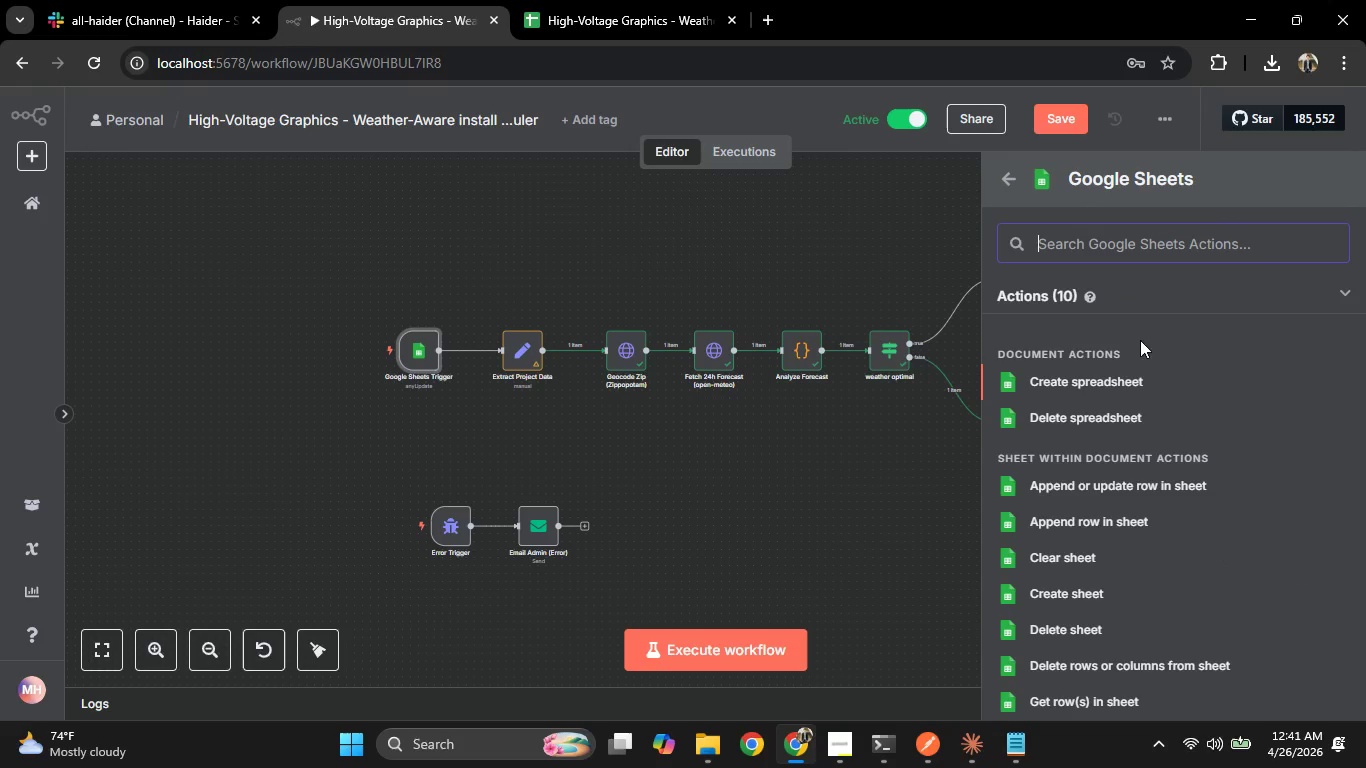 
scroll: coordinate [1194, 568], scroll_direction: down, amount: 11.0